 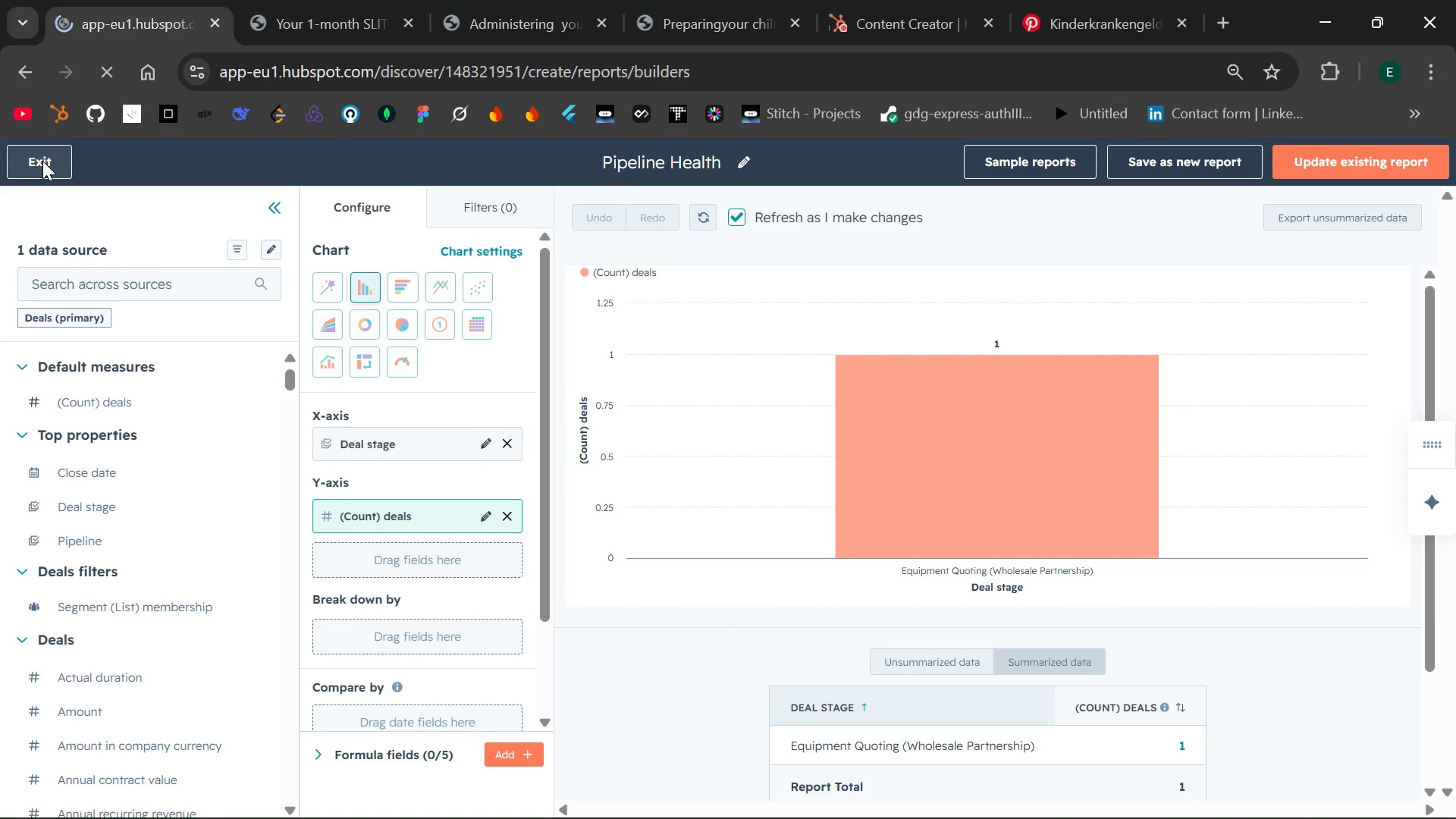 
left_click([42, 161])
 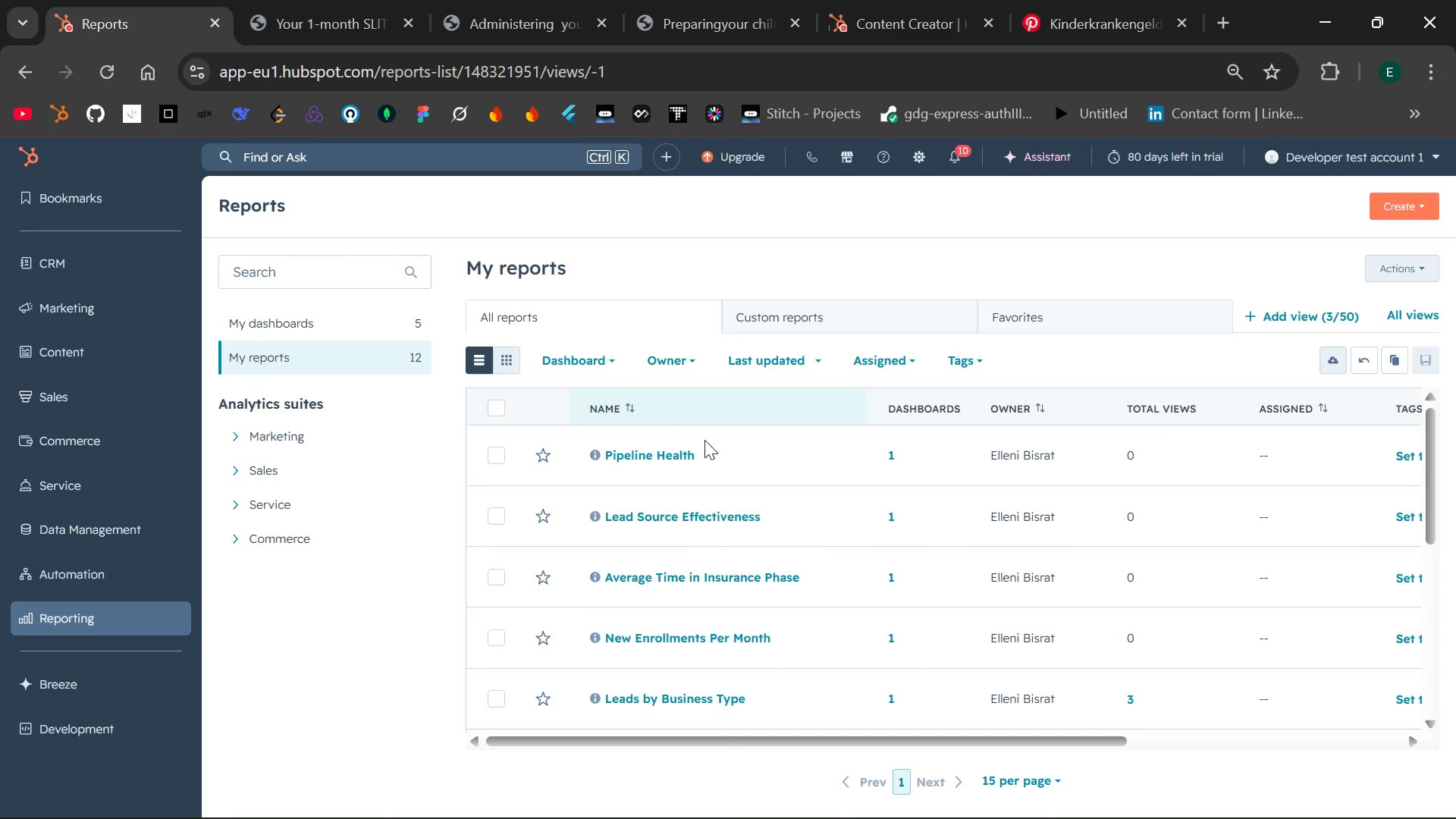 
wait(33.45)
 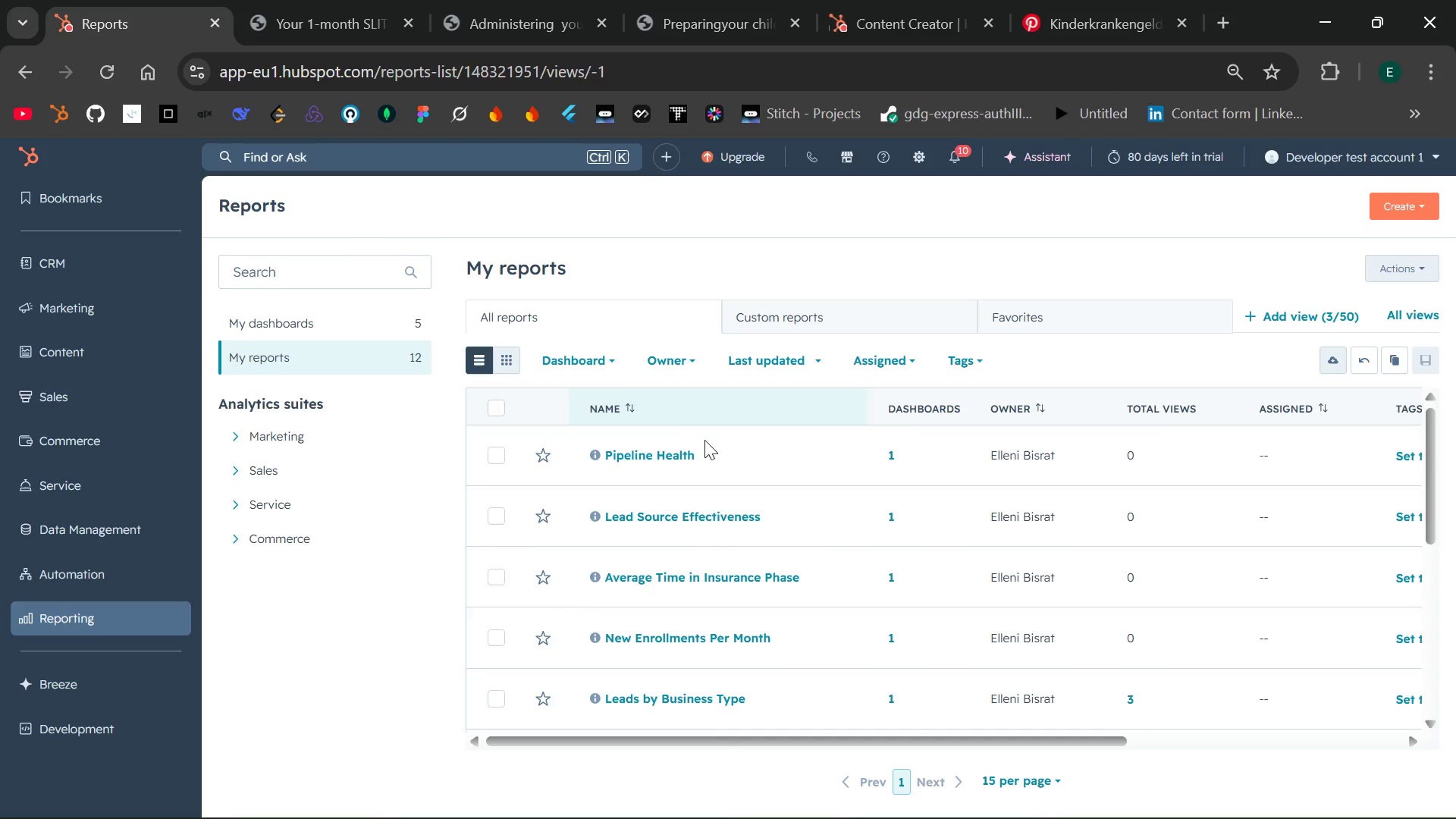 
left_click([309, 314])
 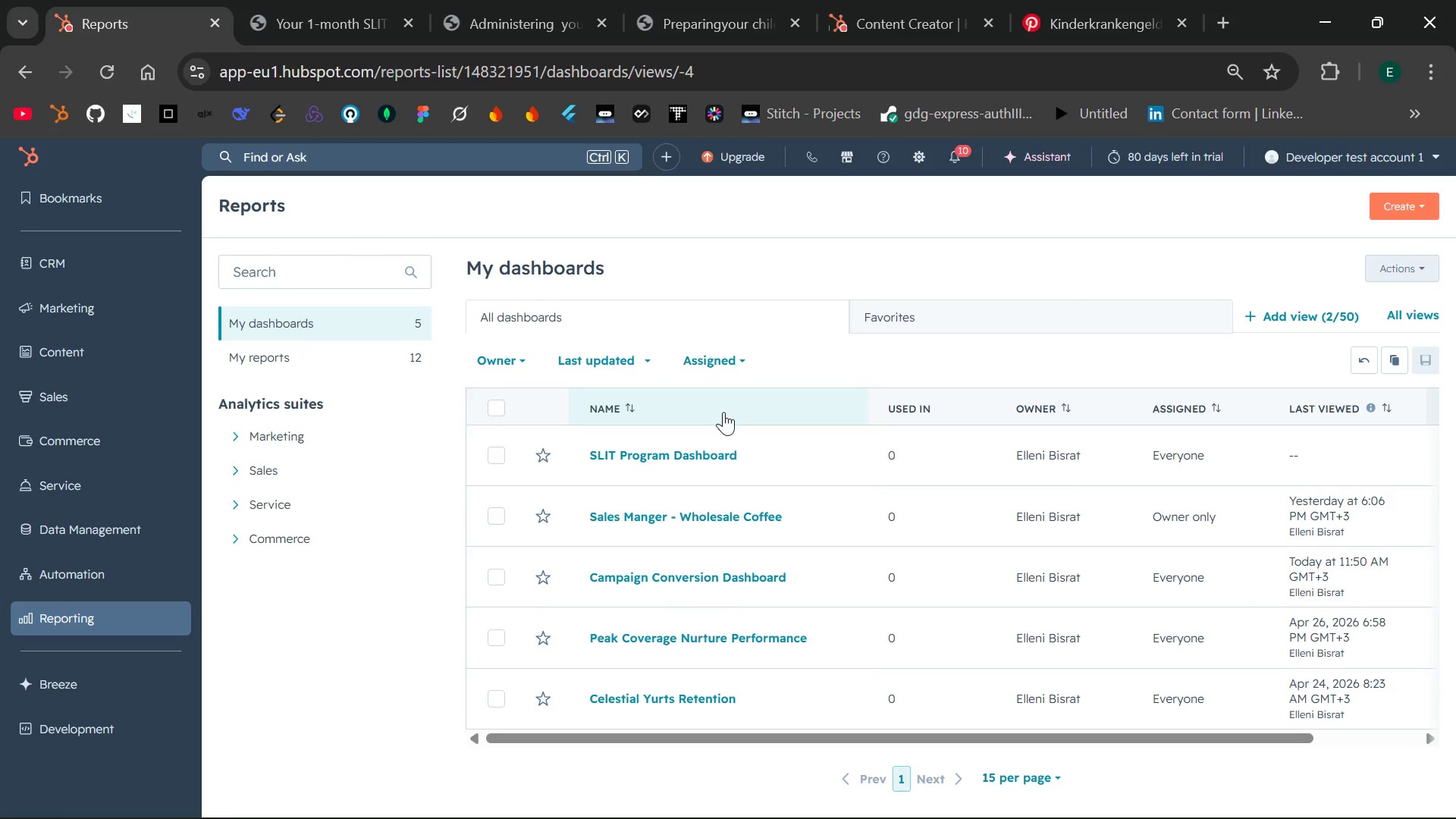 
left_click([665, 454])
 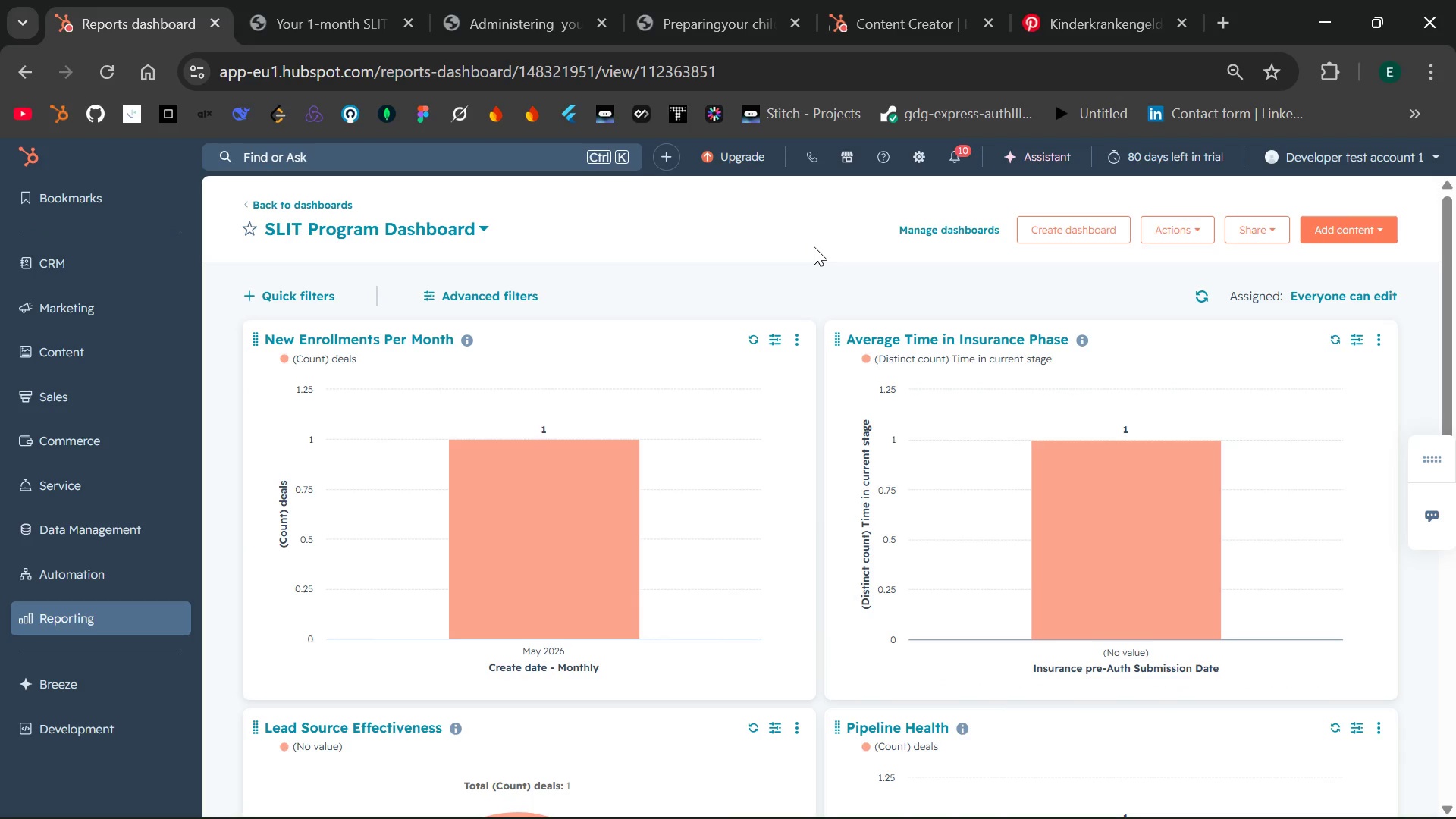 
wait(15.23)
 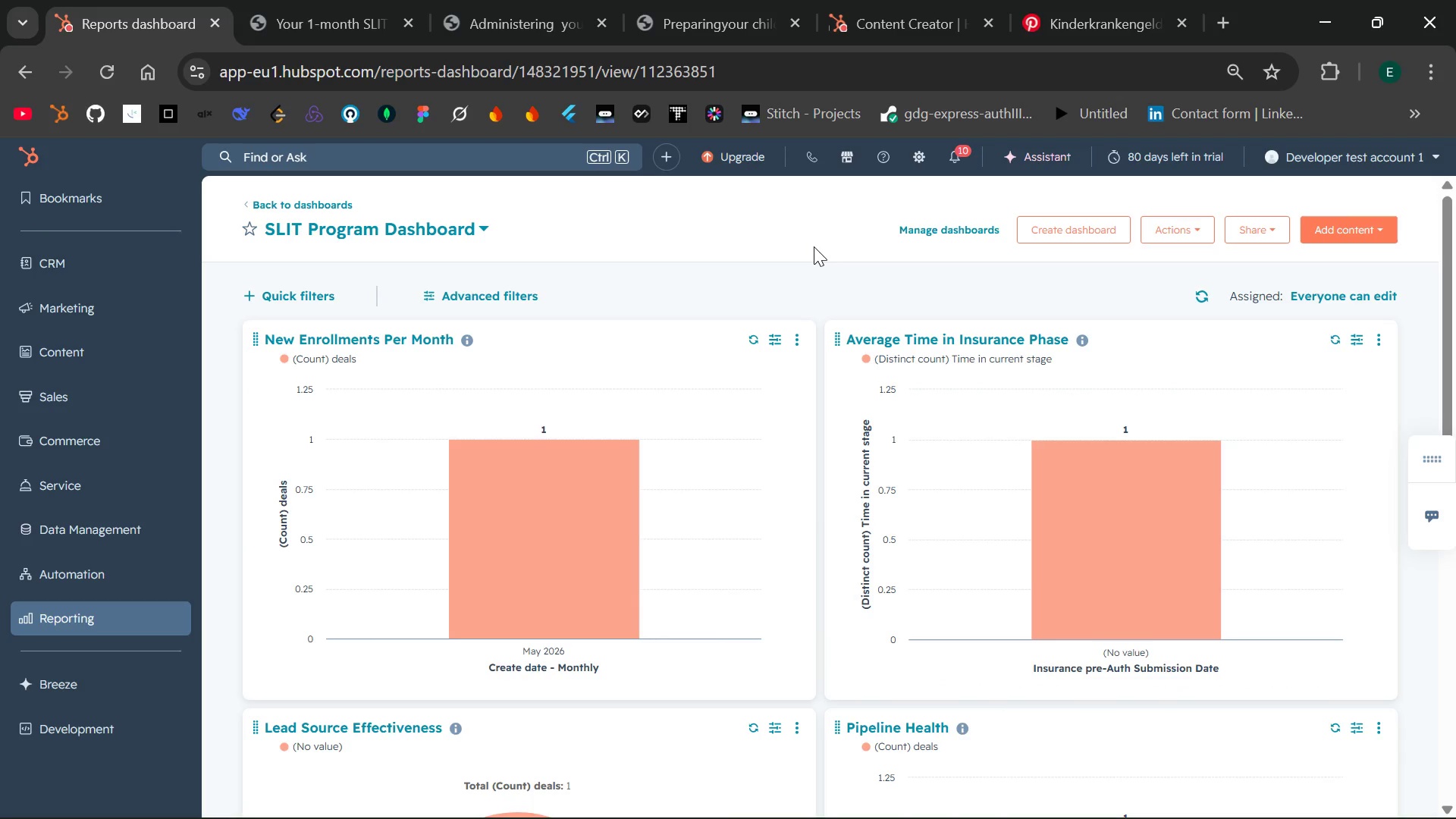 
key(PrintScreen)
 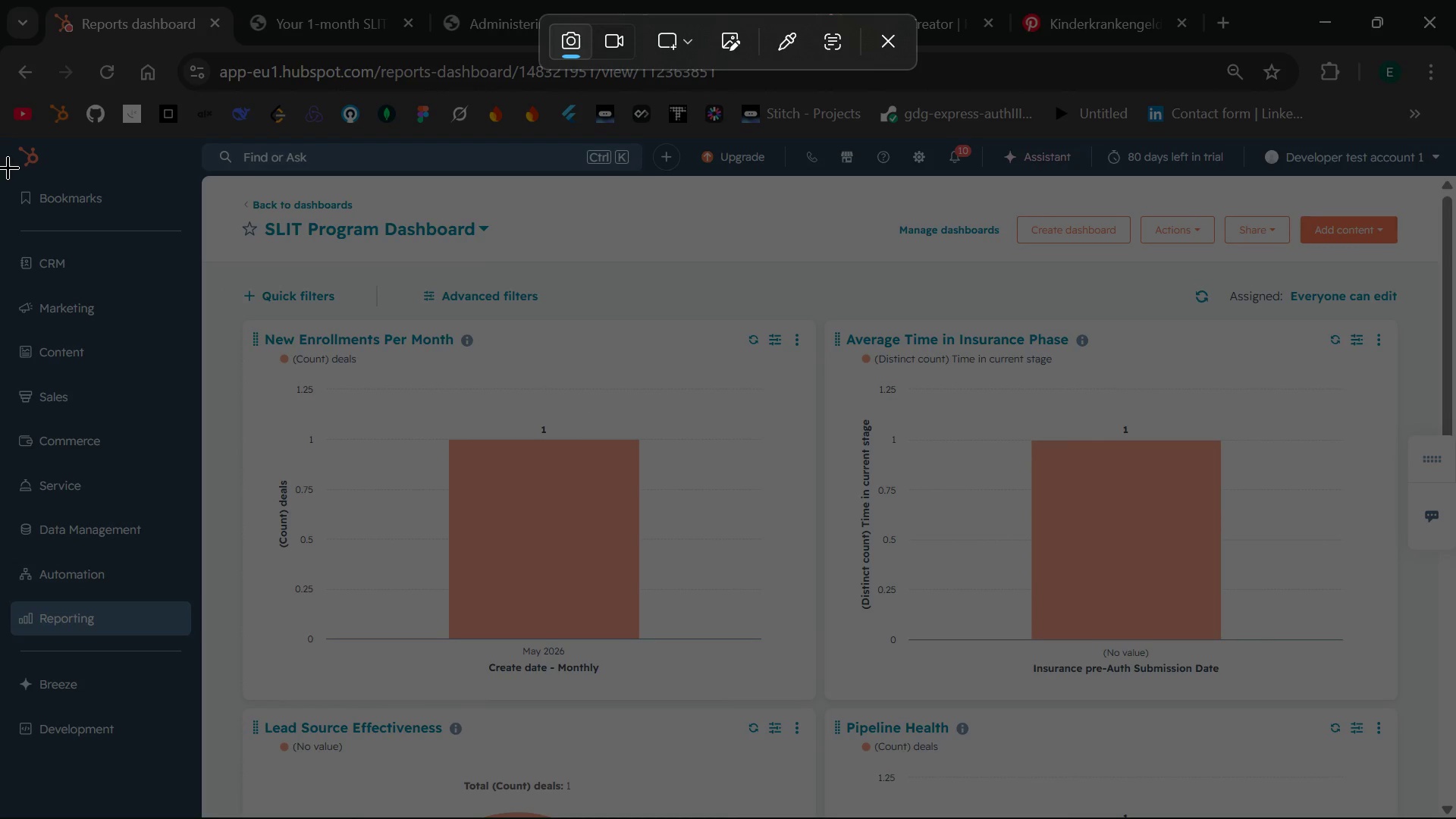 
wait(5.5)
 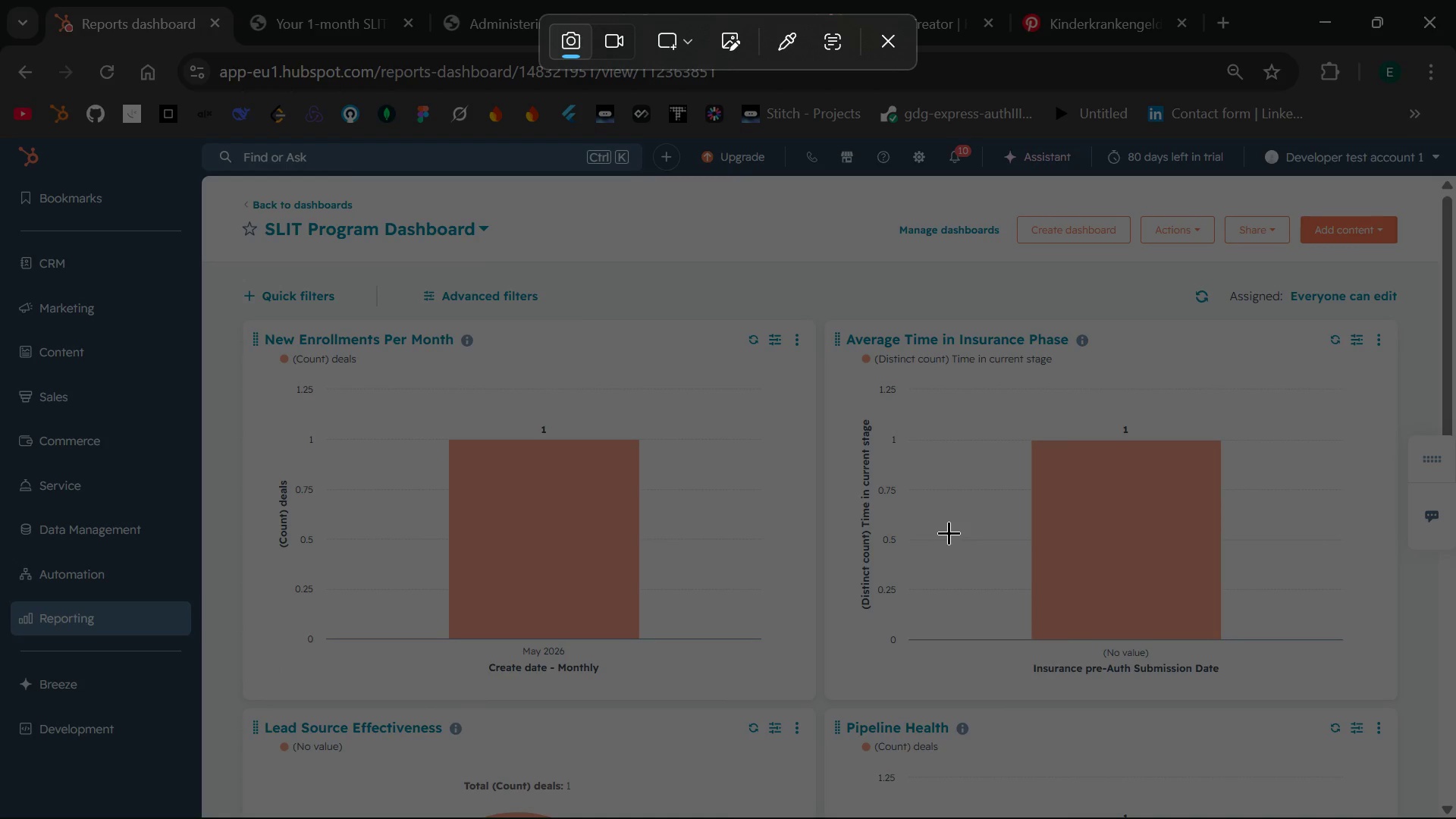 
left_click_drag(start_coordinate=[4, 148], to_coordinate=[1455, 816])
 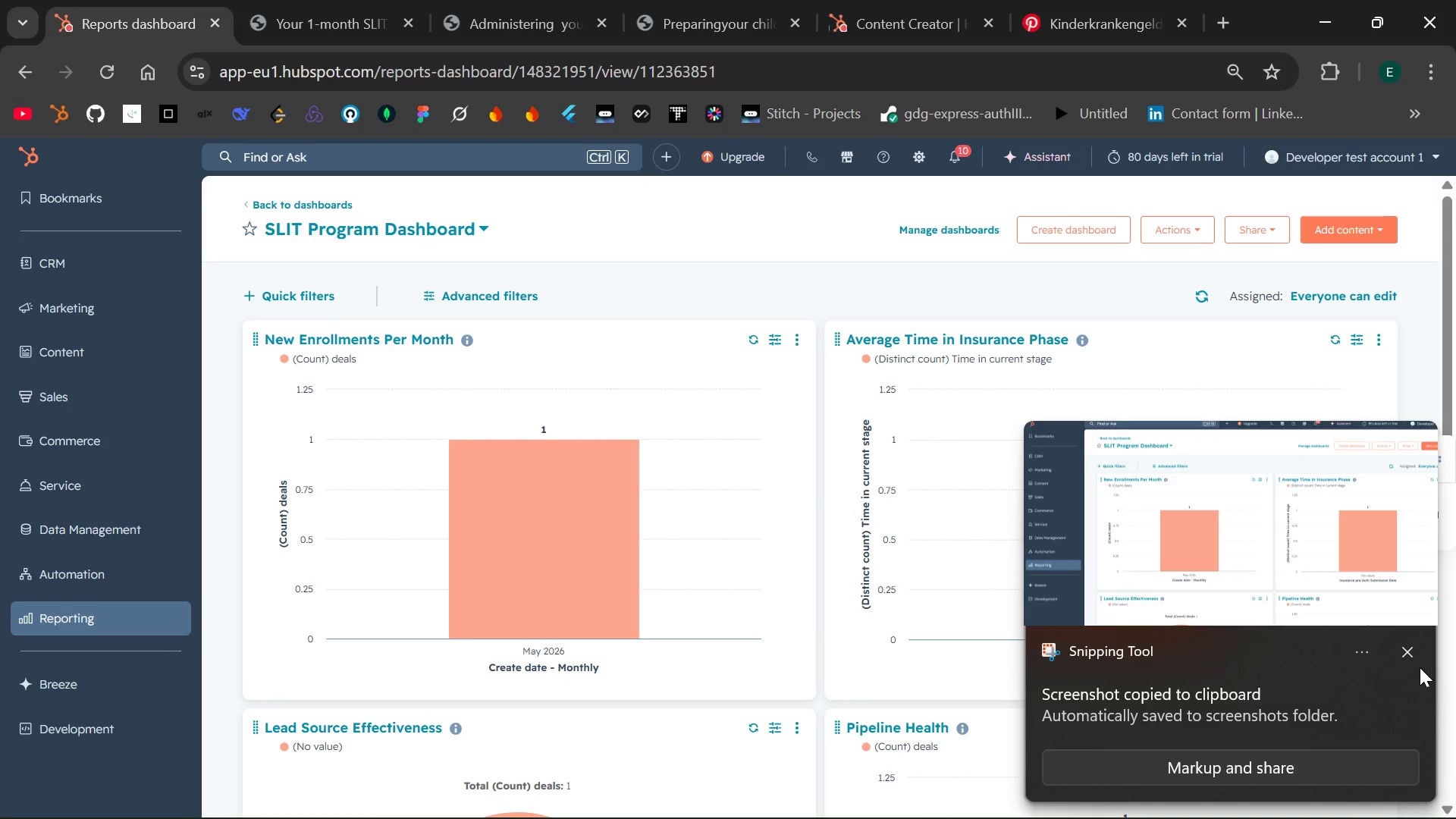 
left_click([1403, 652])
 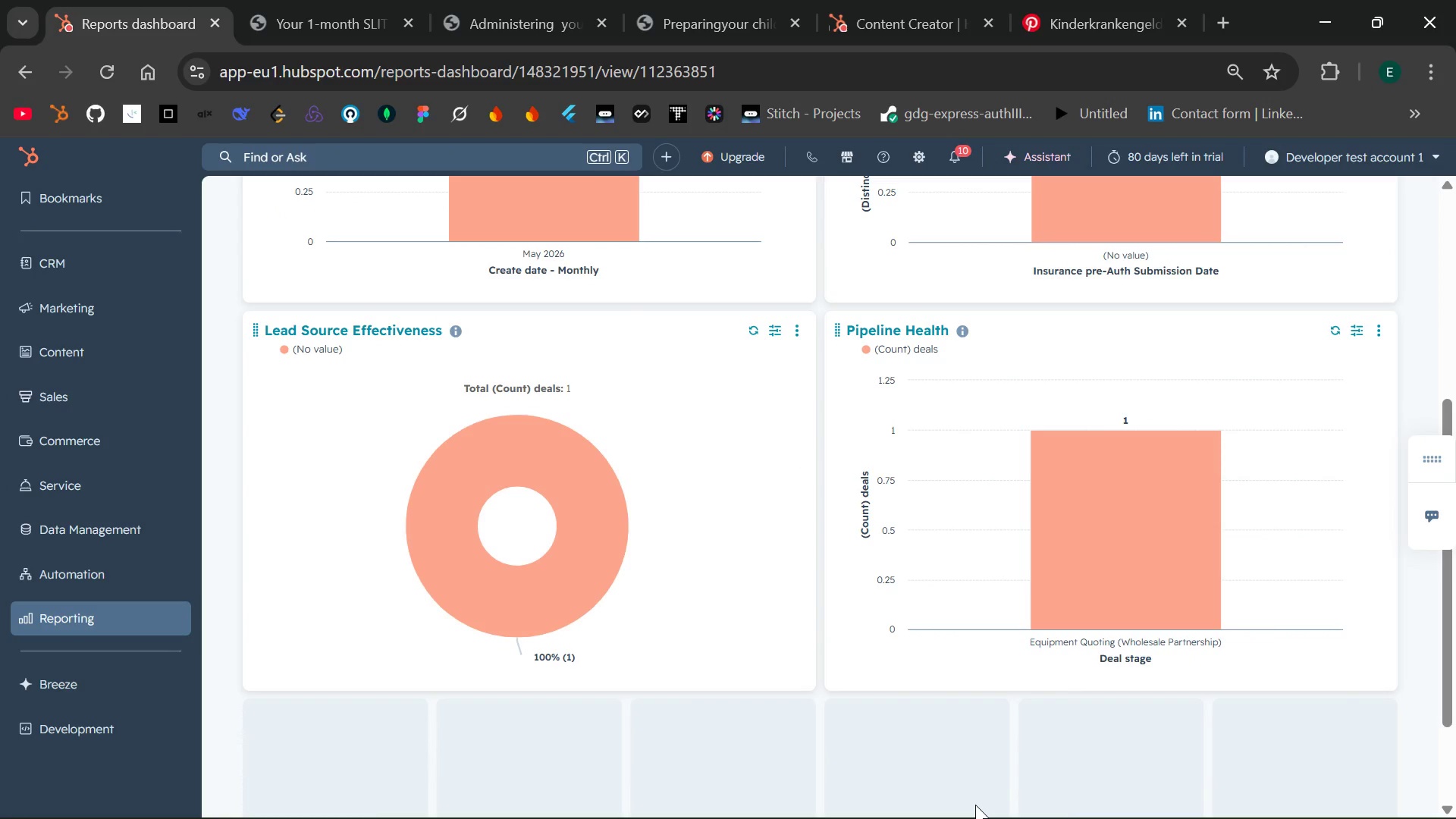 
wait(7.34)
 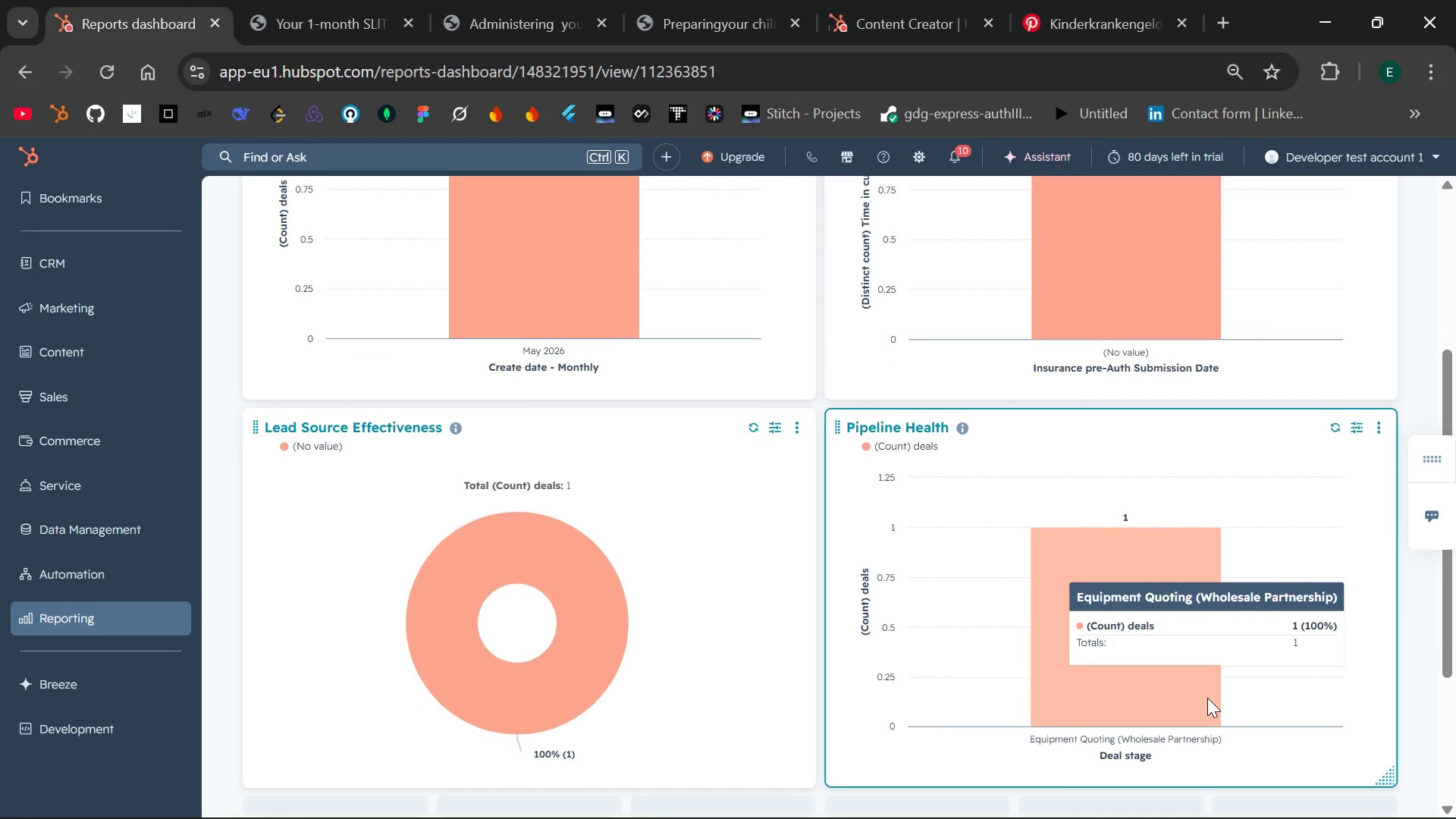 
key(PrintScreen)
 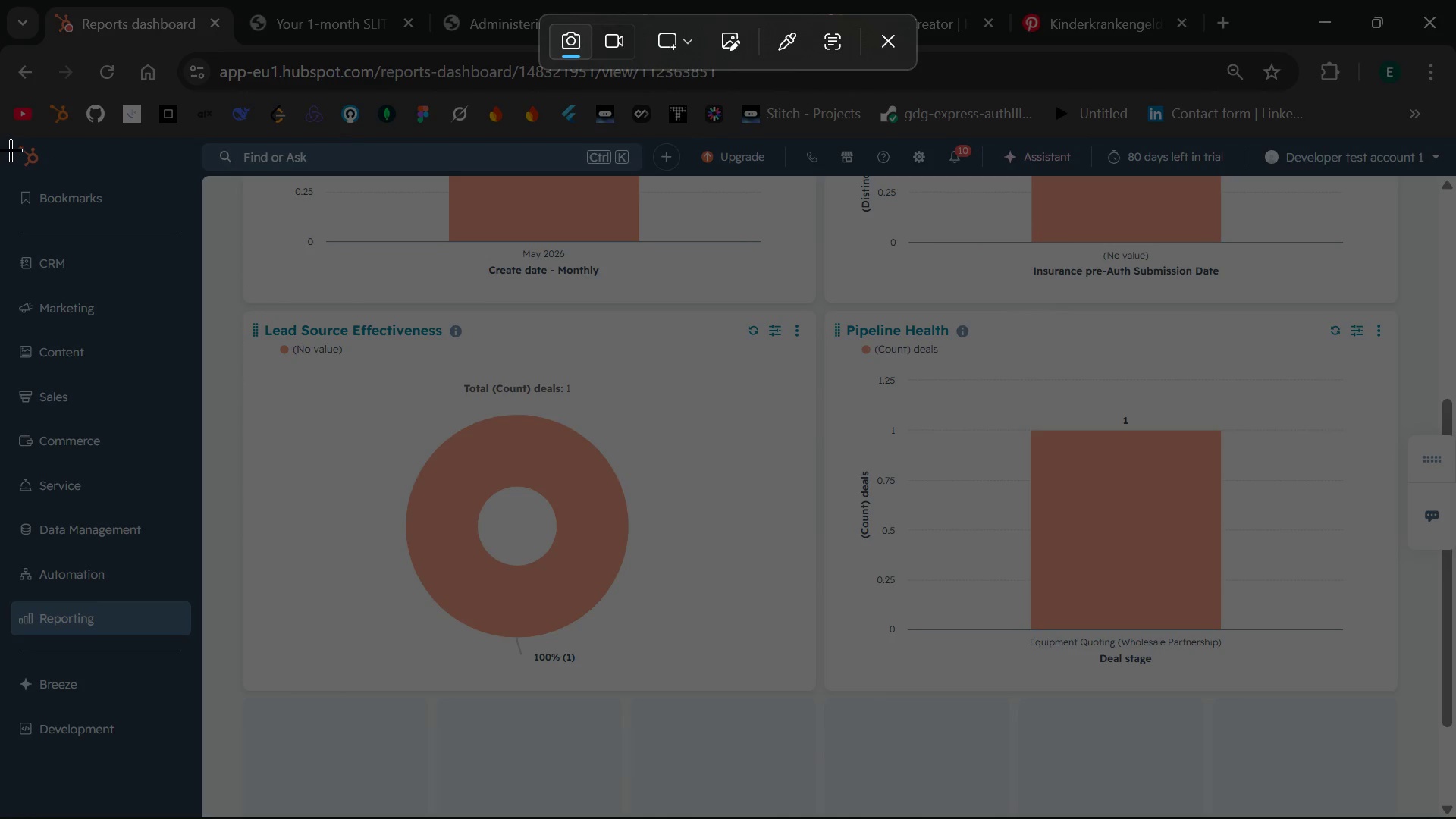 
left_click_drag(start_coordinate=[9, 136], to_coordinate=[1449, 809])
 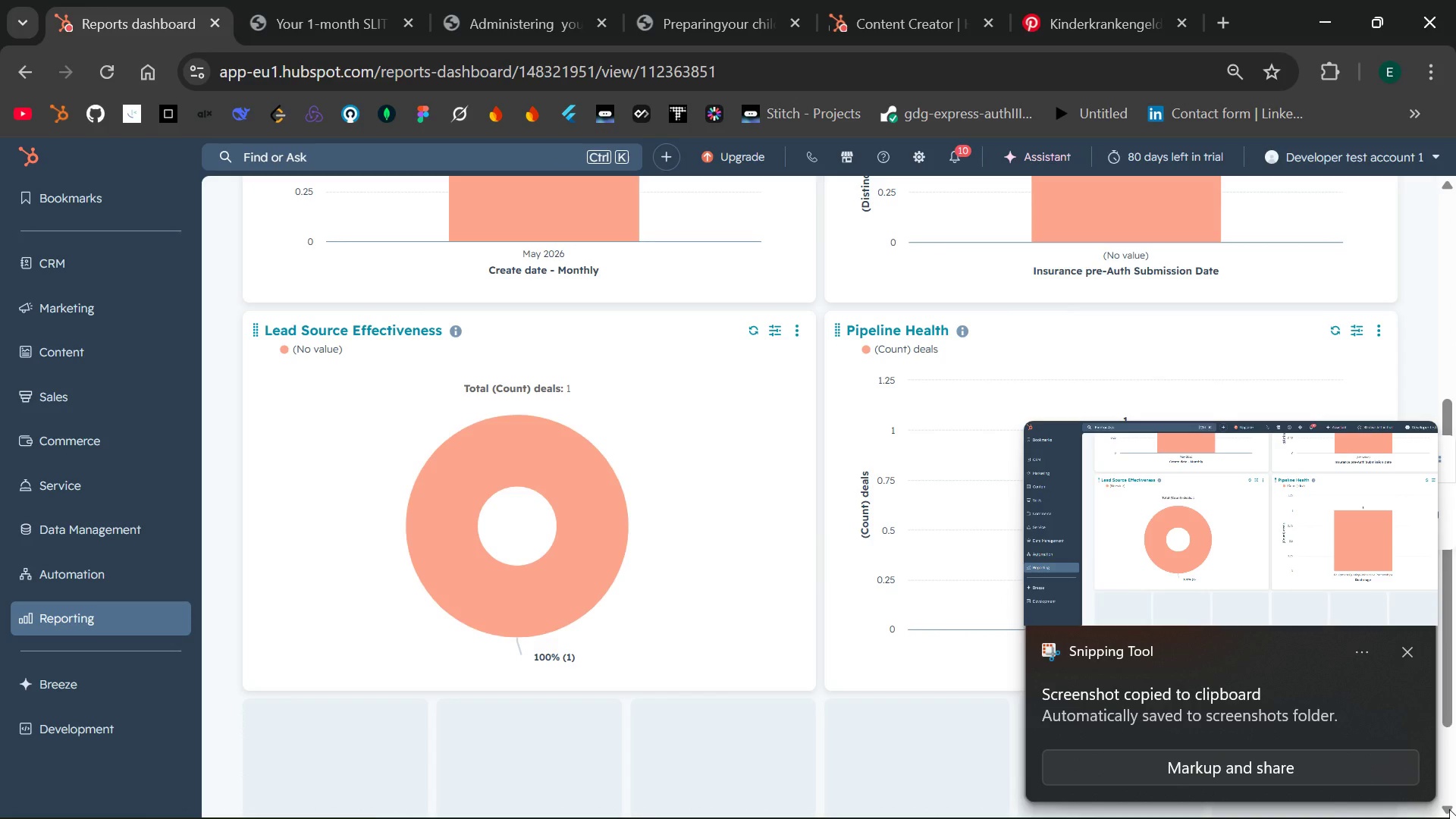 
wait(8.12)
 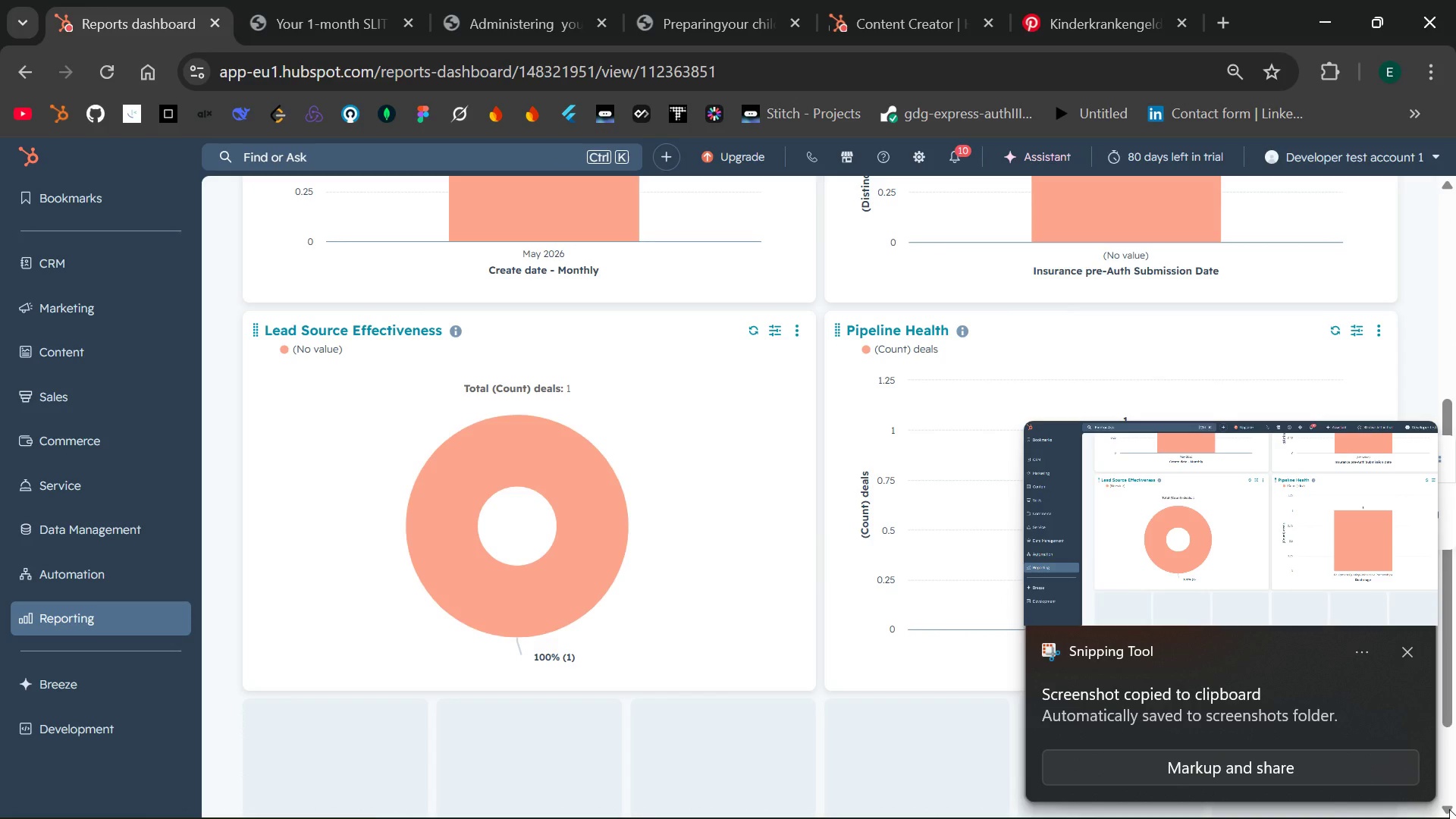 
left_click([205, 177])
 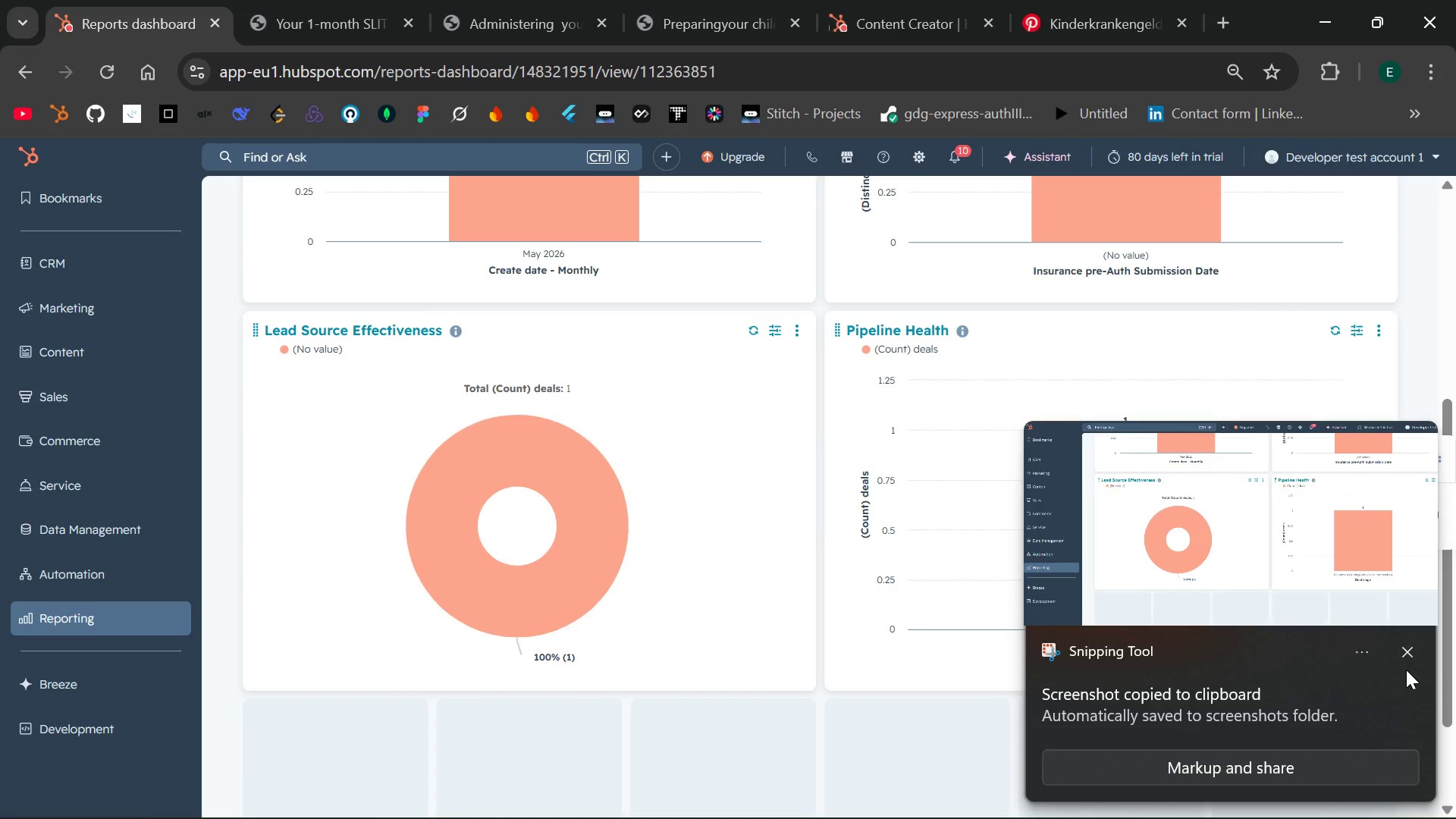 
left_click([1406, 653])
 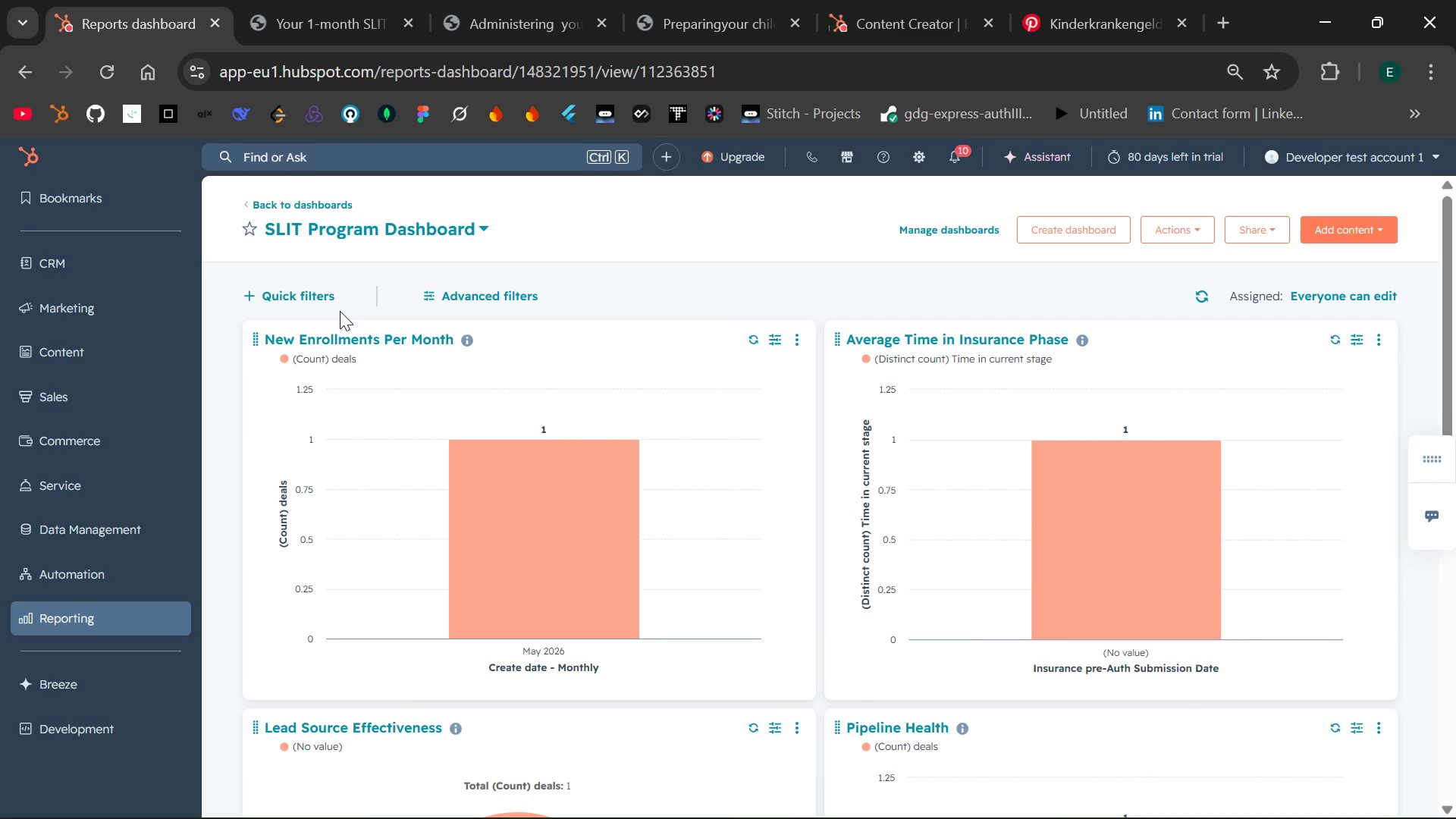 
left_click([160, 617])
 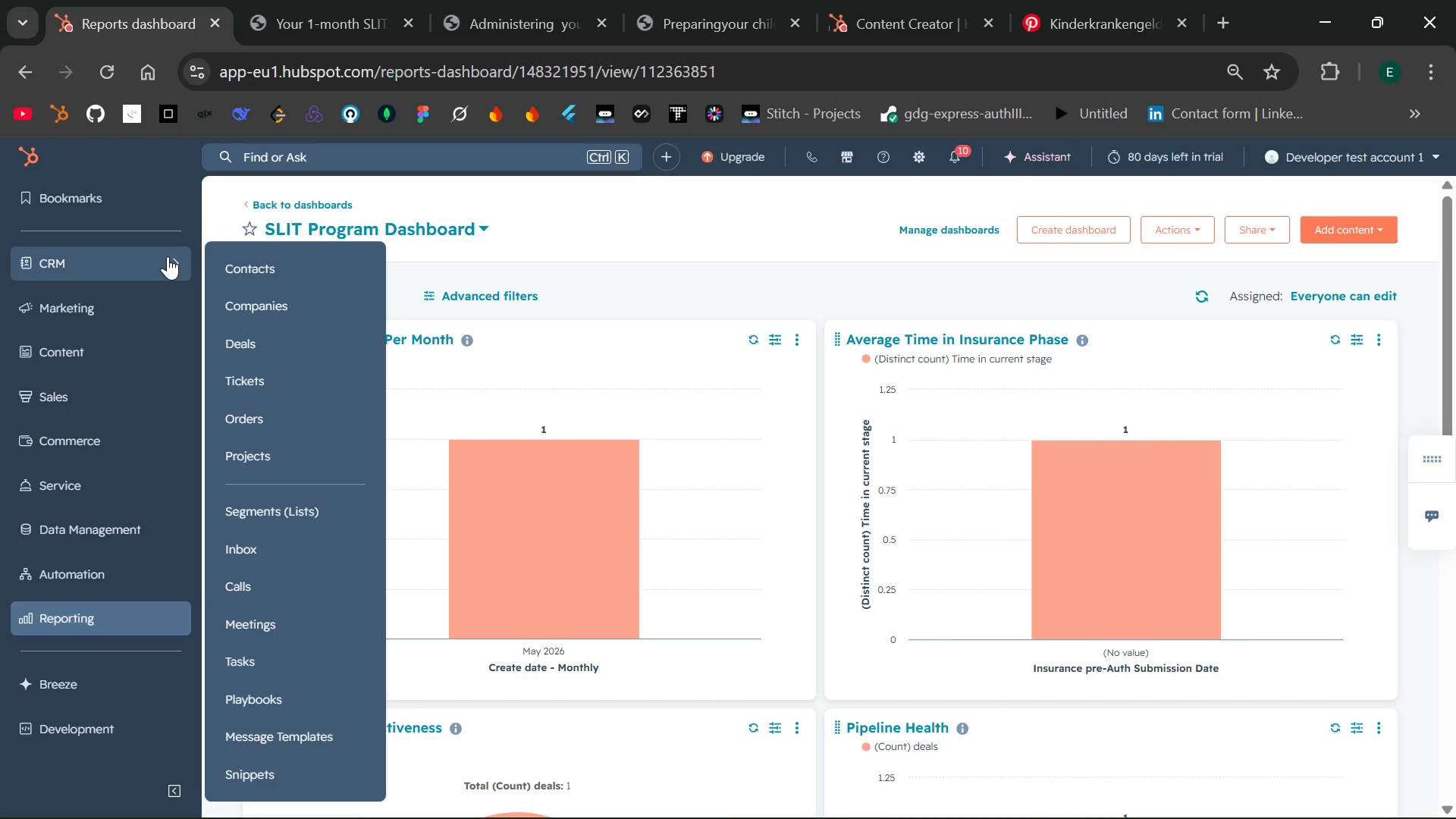 
wait(17.78)
 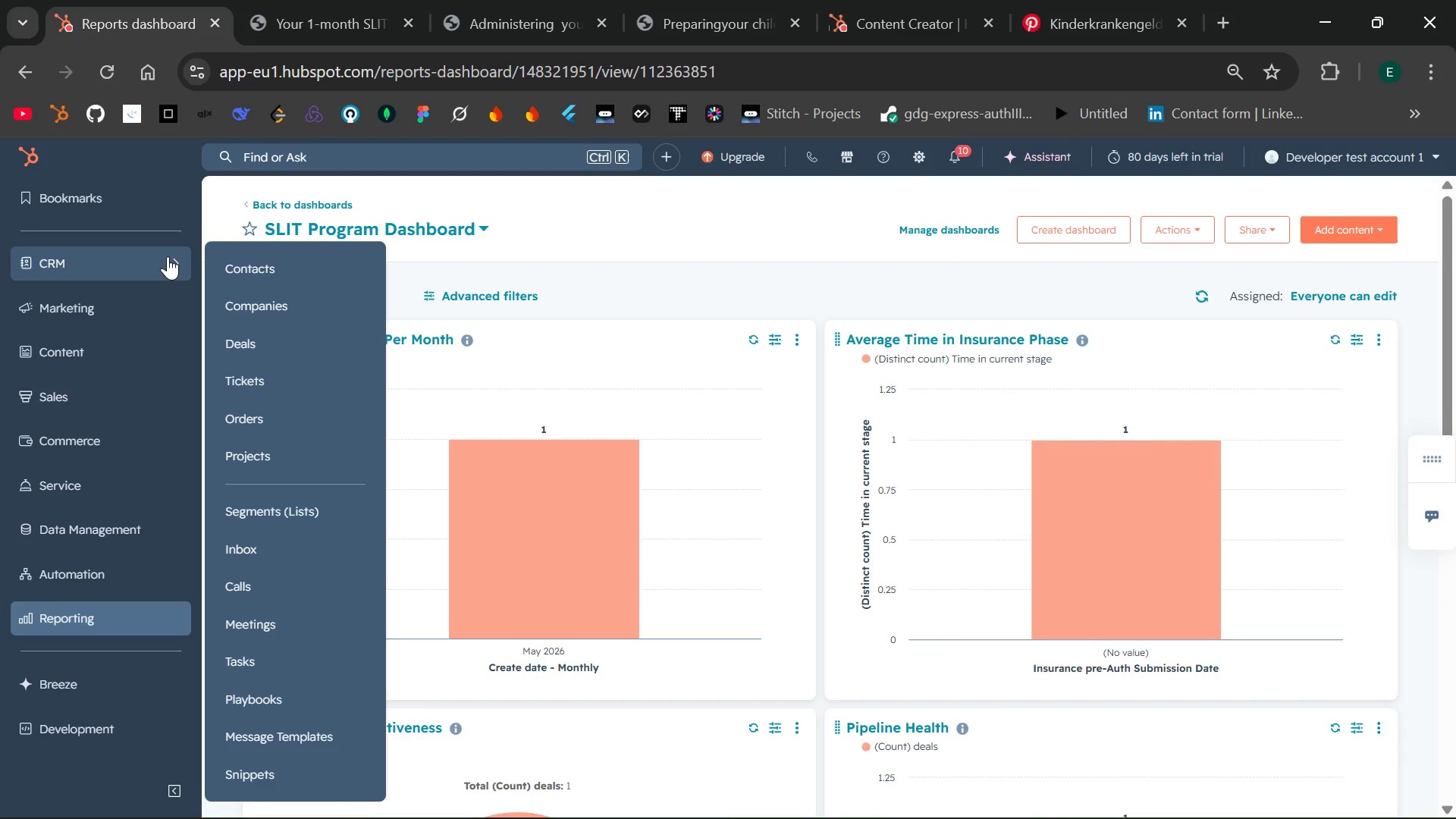 
left_click([265, 348])
 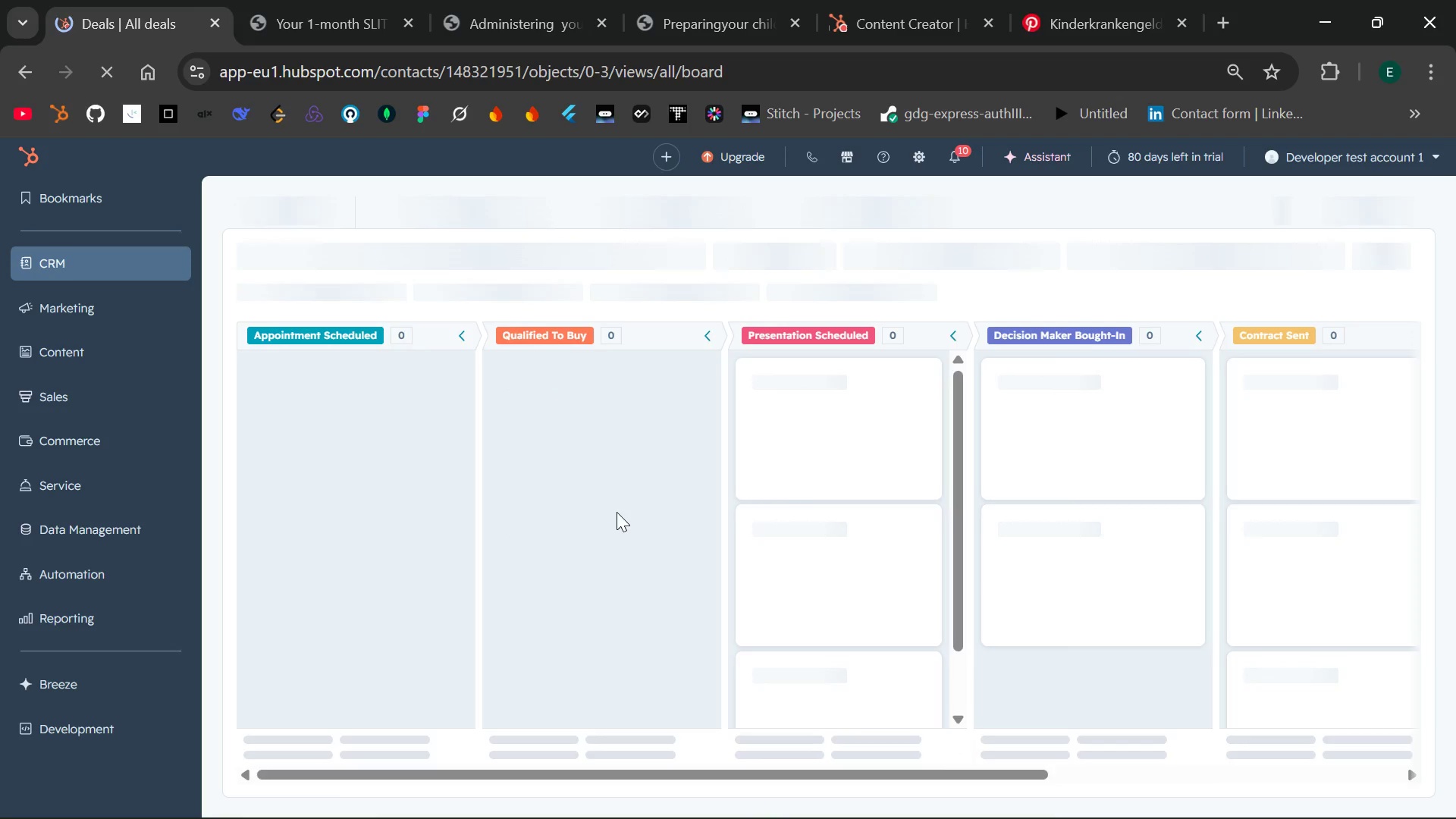 
wait(9.84)
 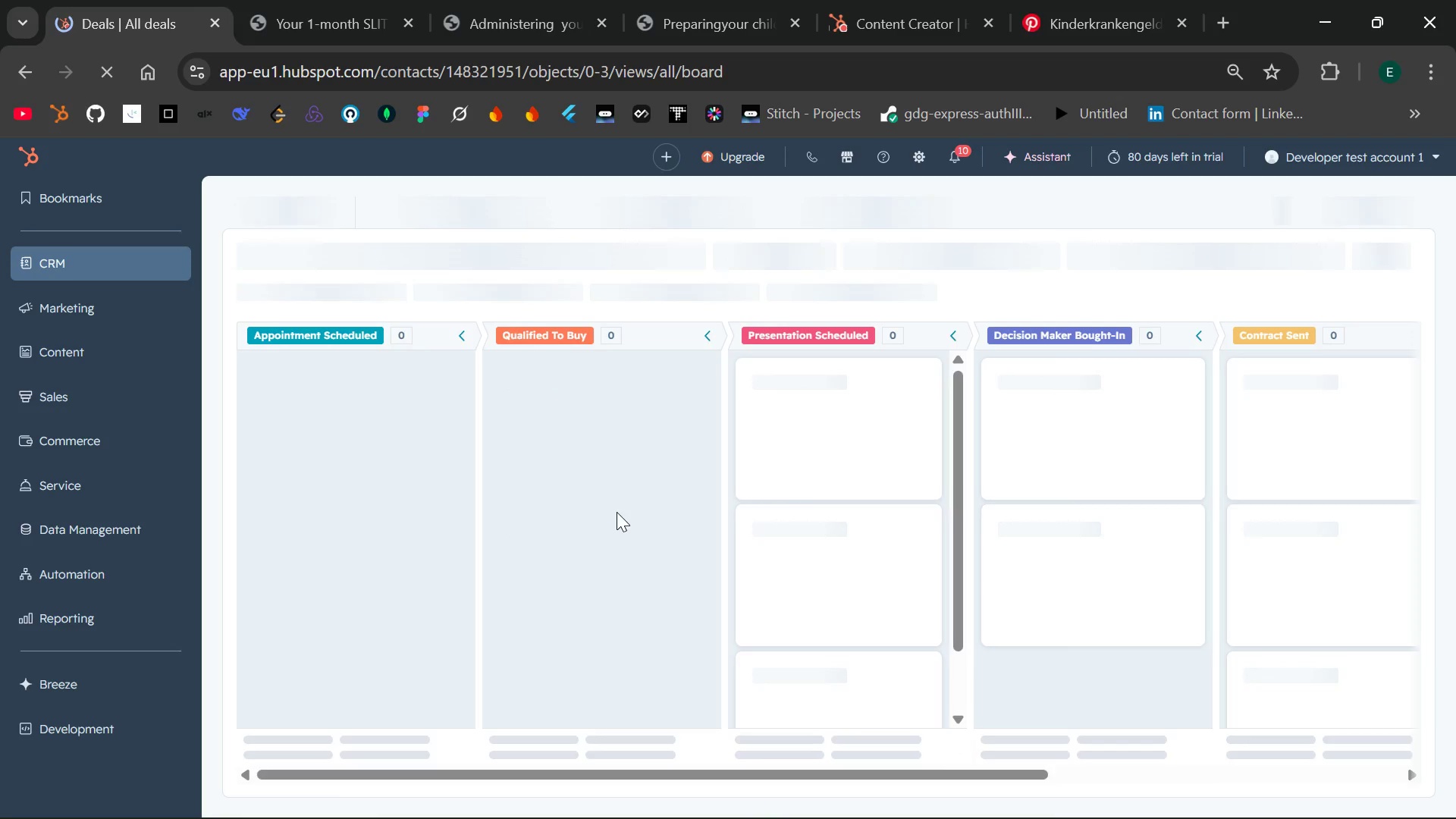 
left_click([920, 160])
 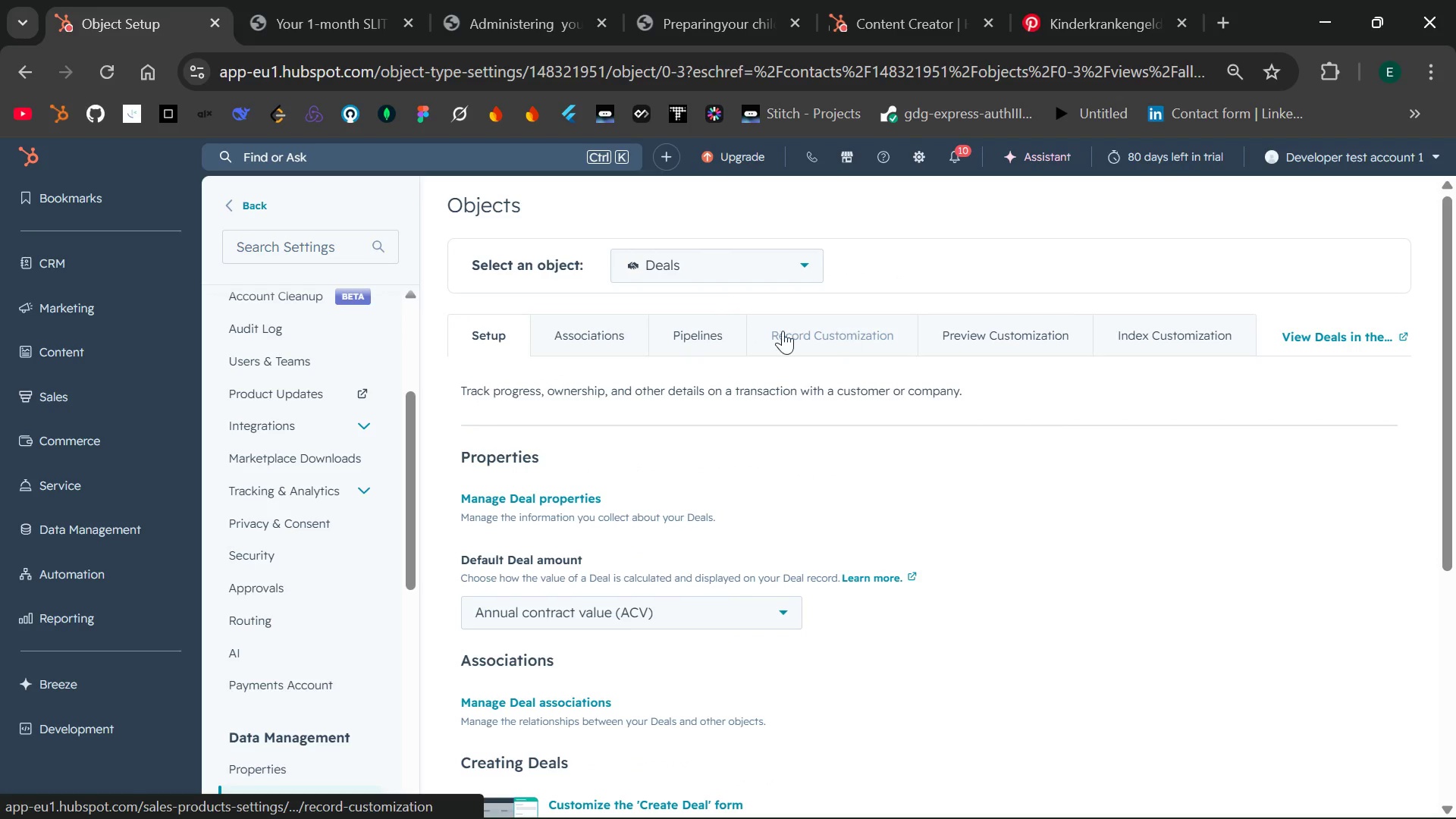 
wait(5.64)
 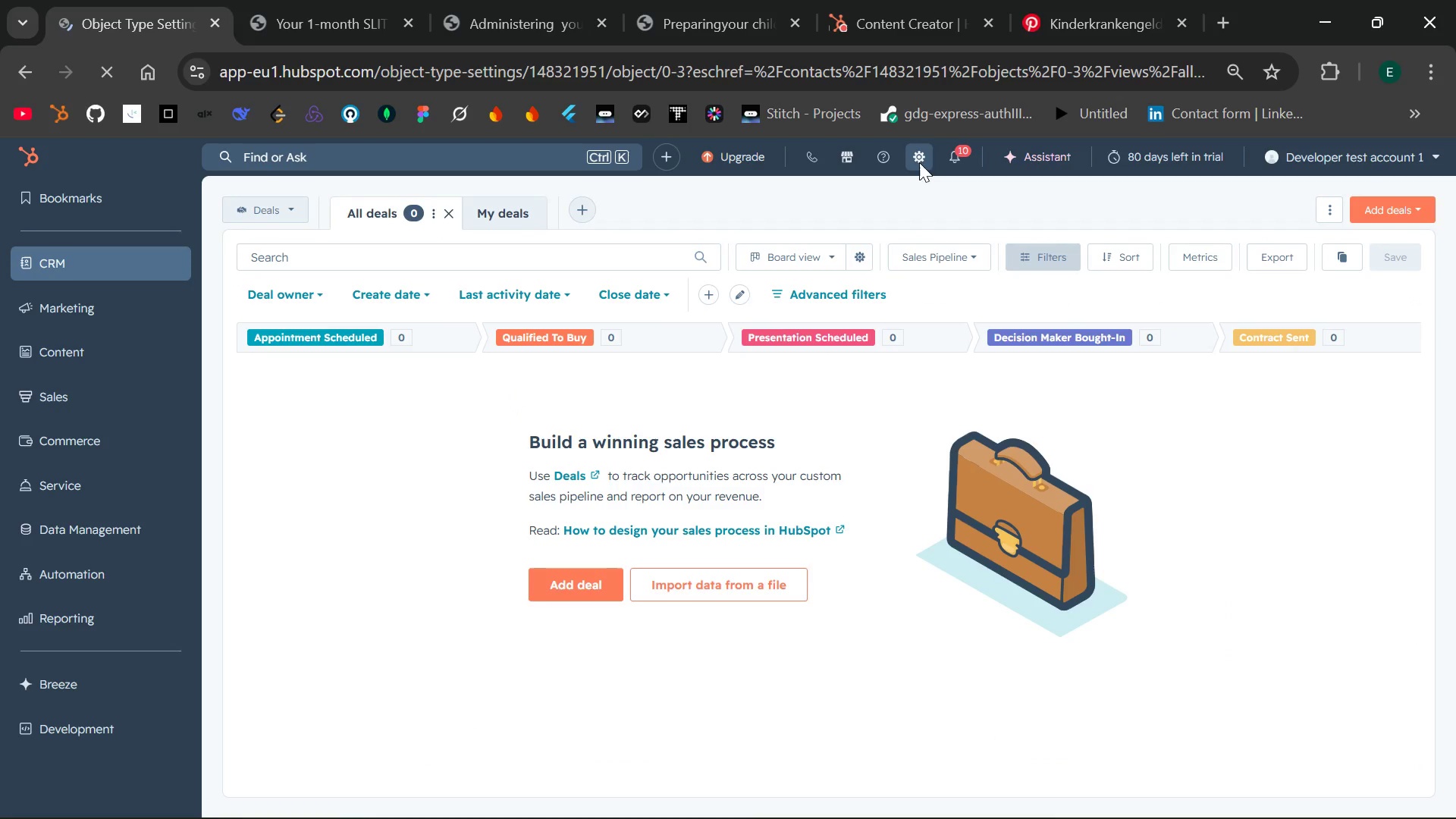 
left_click([710, 329])